 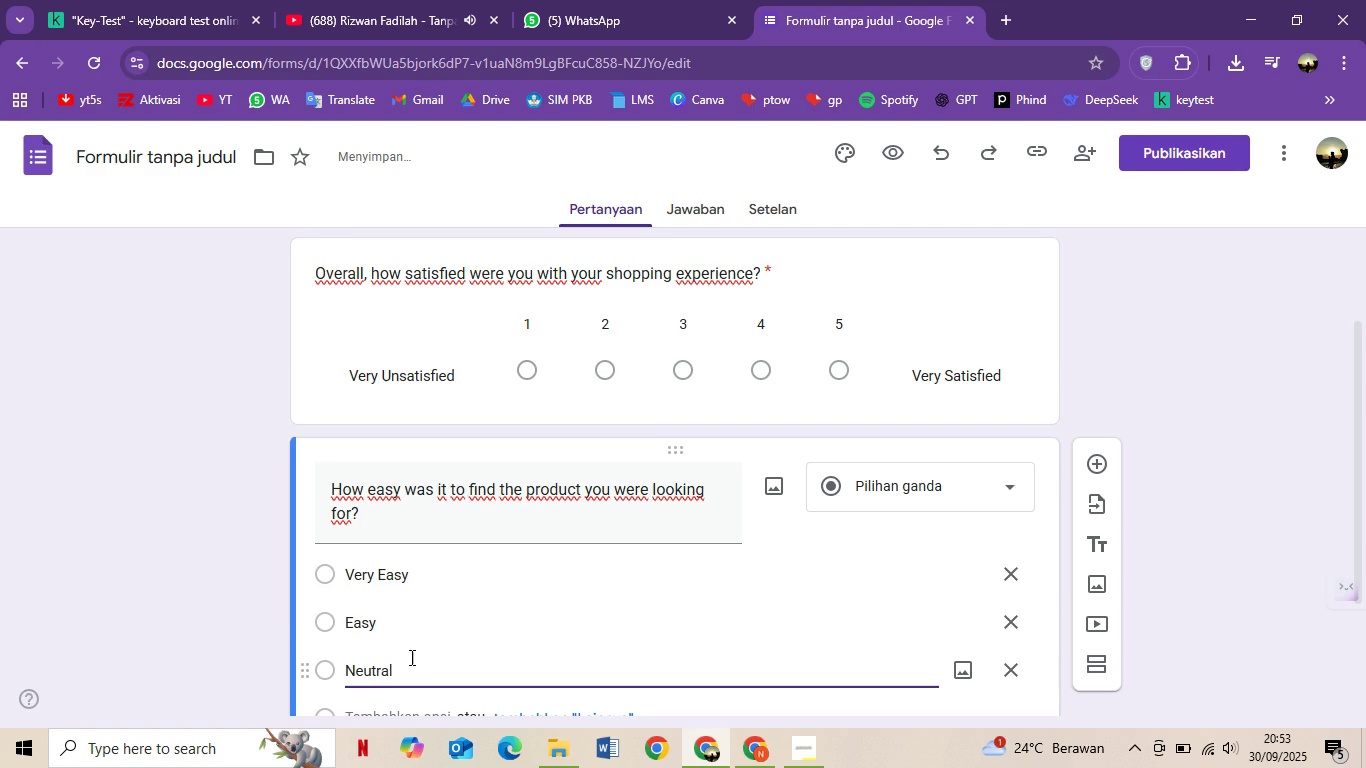 
scroll: coordinate [424, 635], scroll_direction: down, amount: 2.0
 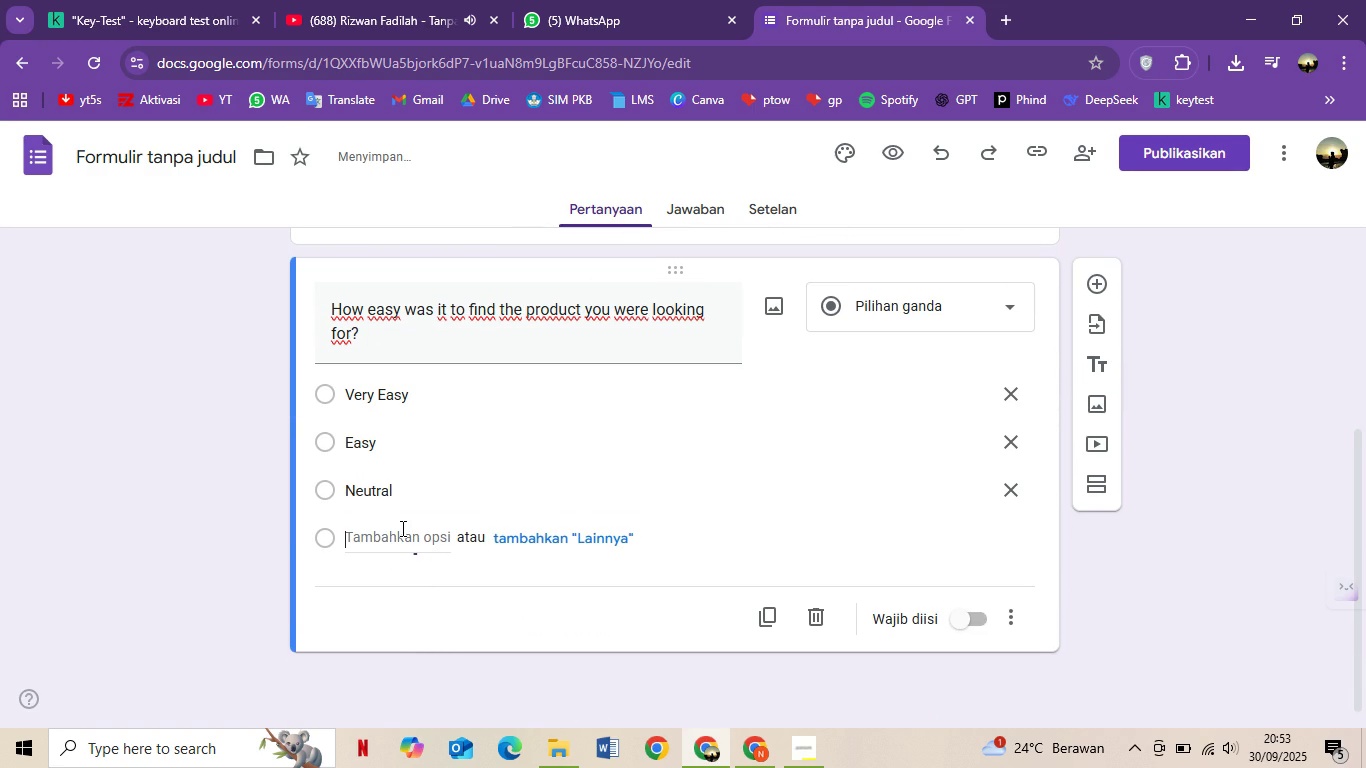 
left_click([401, 528])
 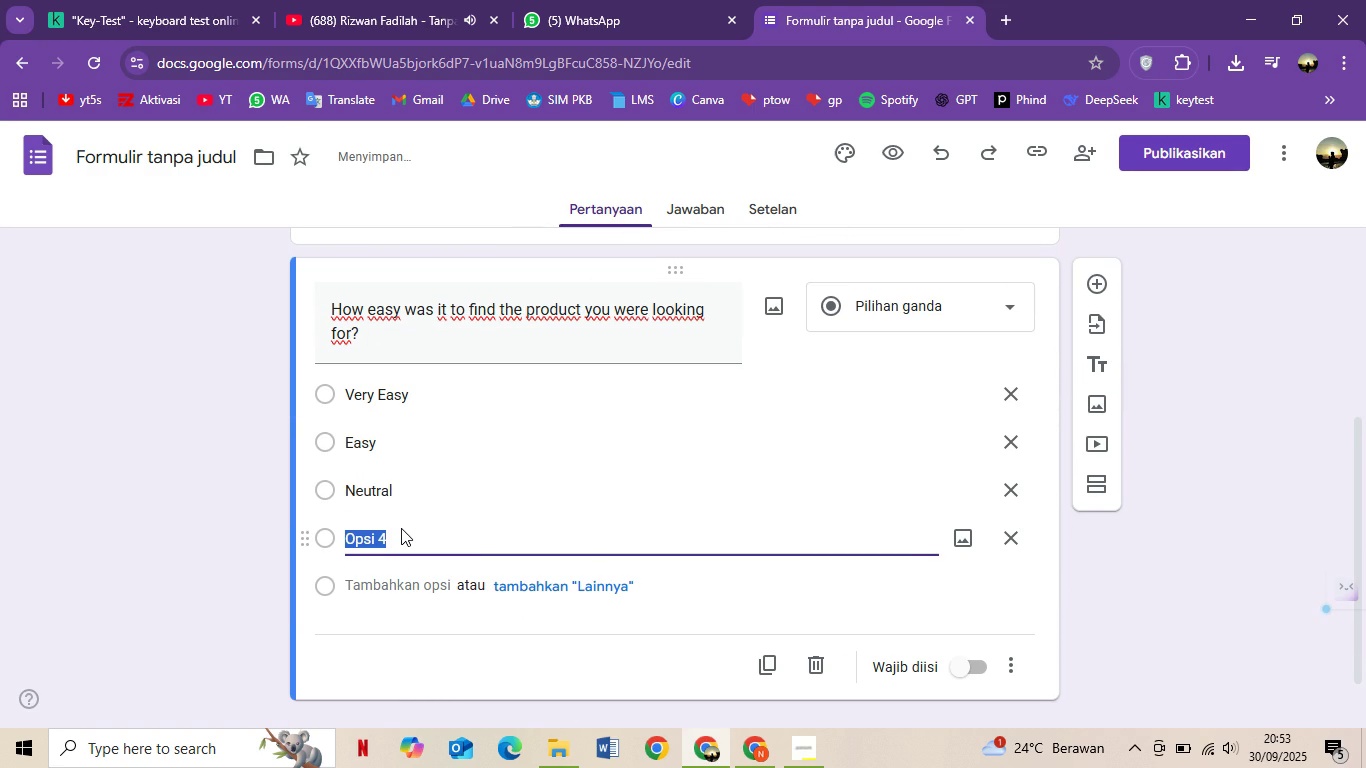 
type(Difficult)
 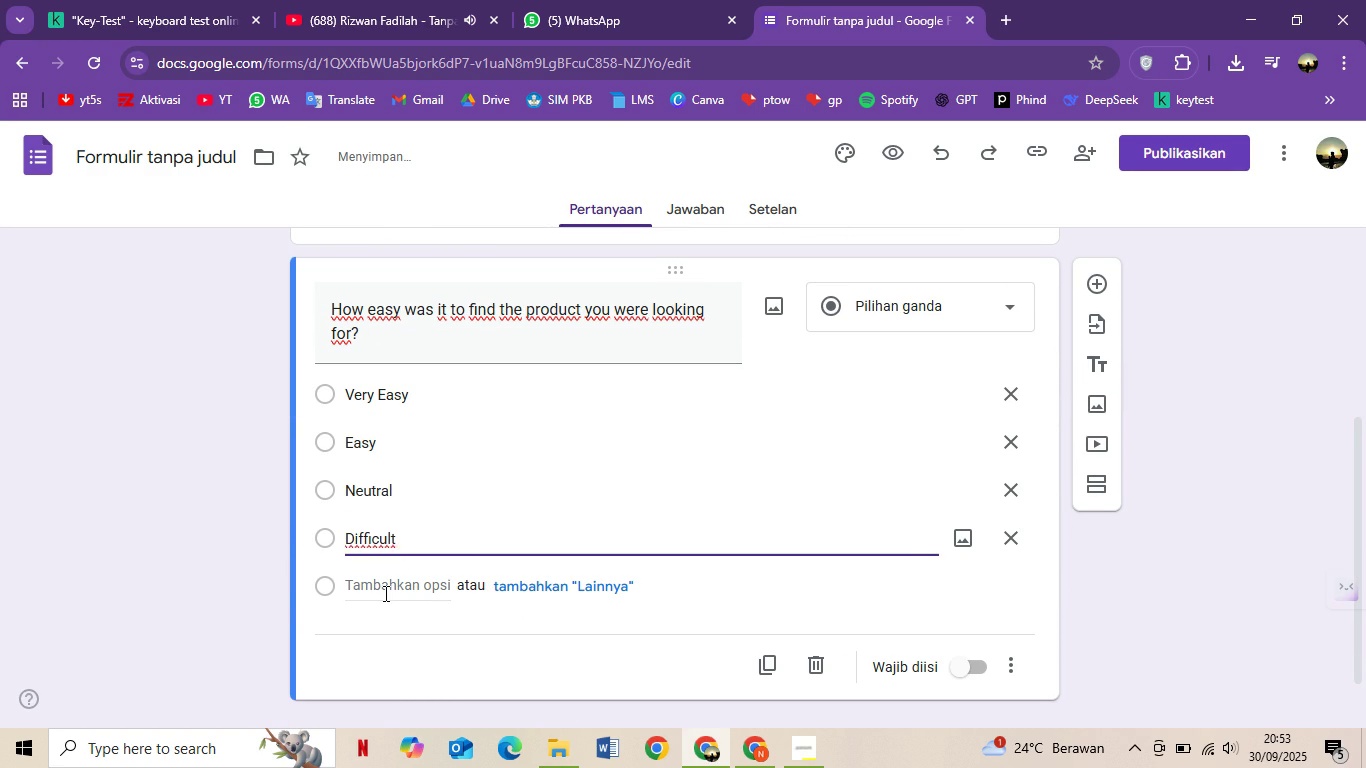 
left_click([384, 593])
 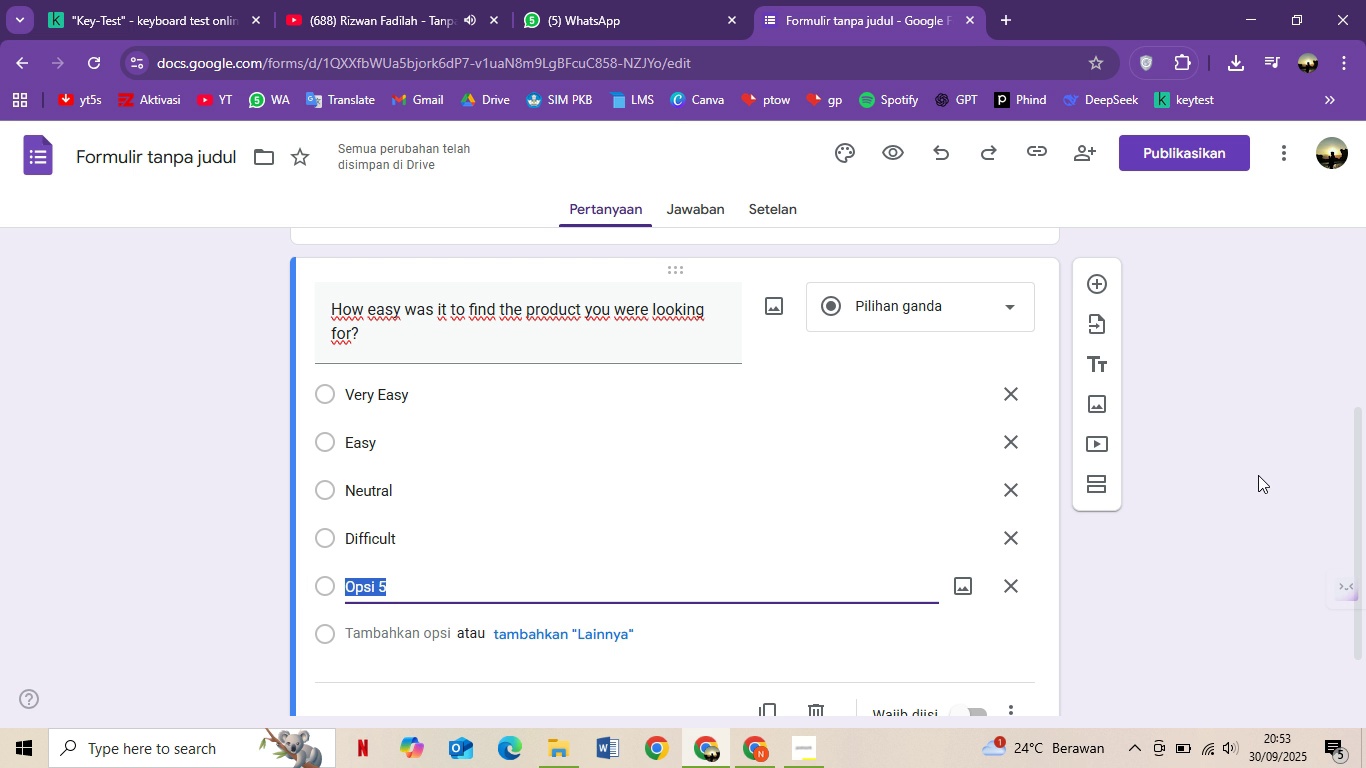 
wait(30.47)
 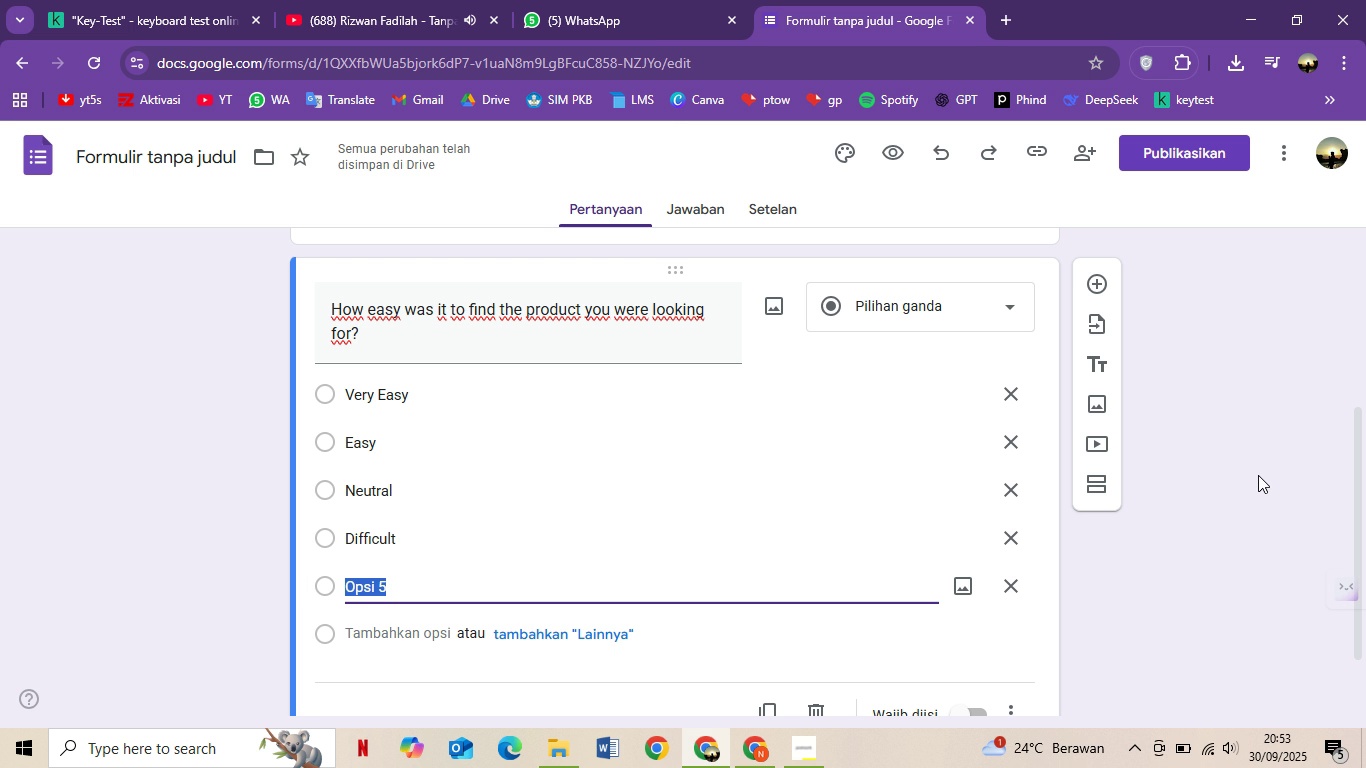 
type(Very Difficult)
 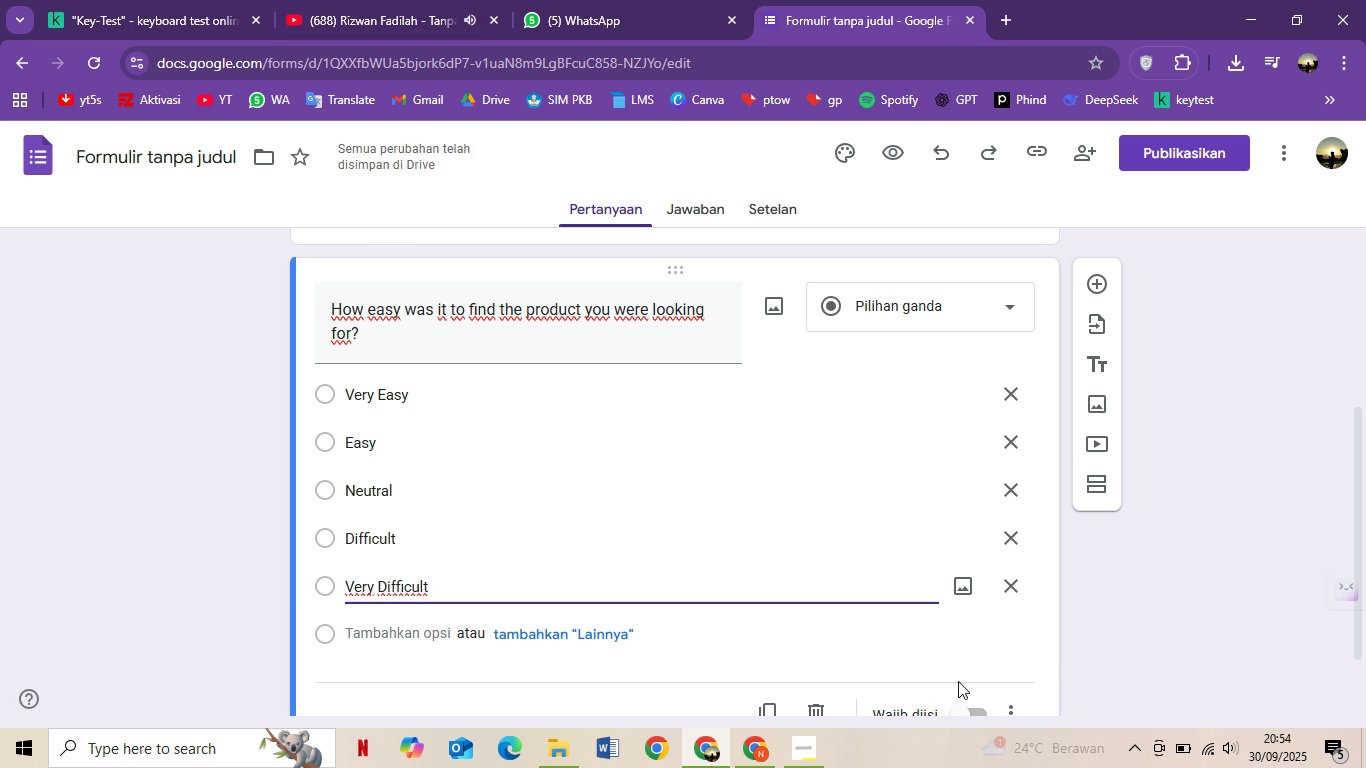 
wait(5.04)
 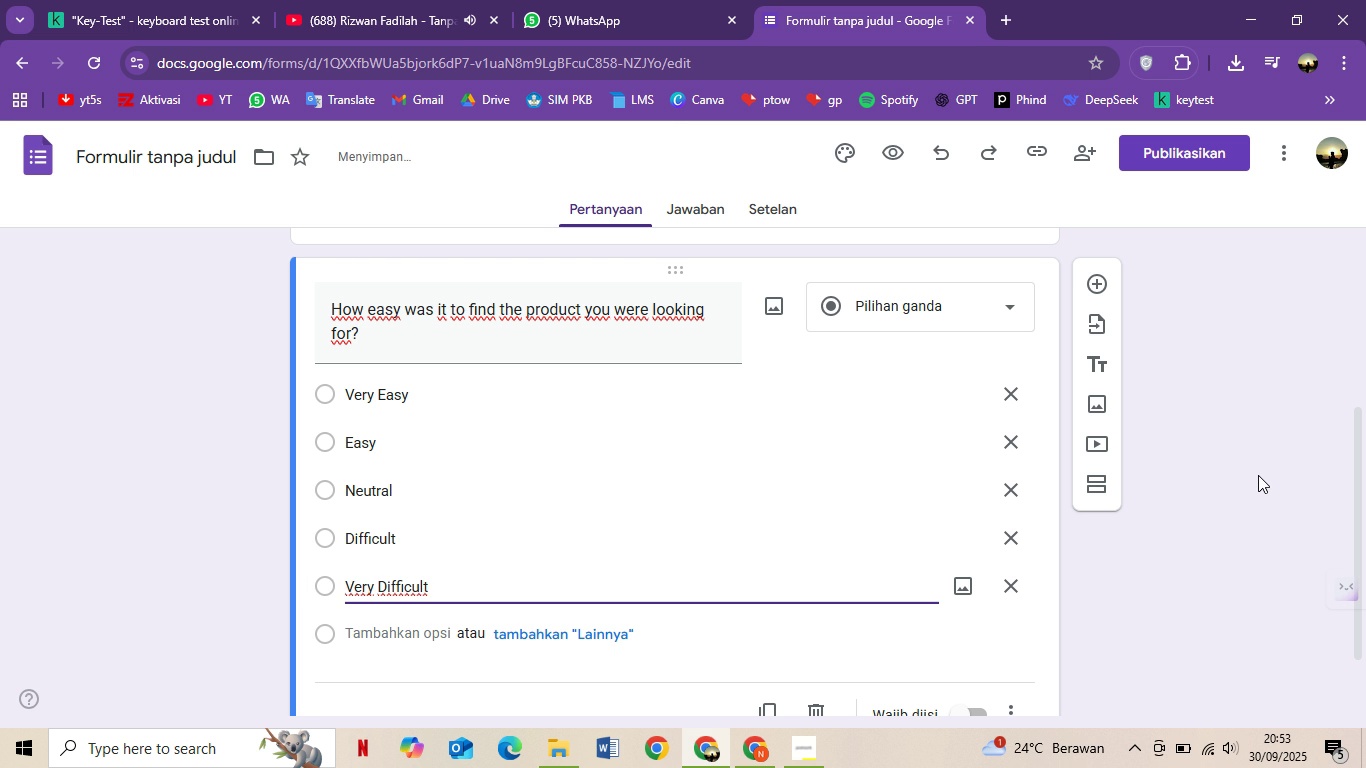 
scroll: coordinate [803, 580], scroll_direction: down, amount: 2.0
 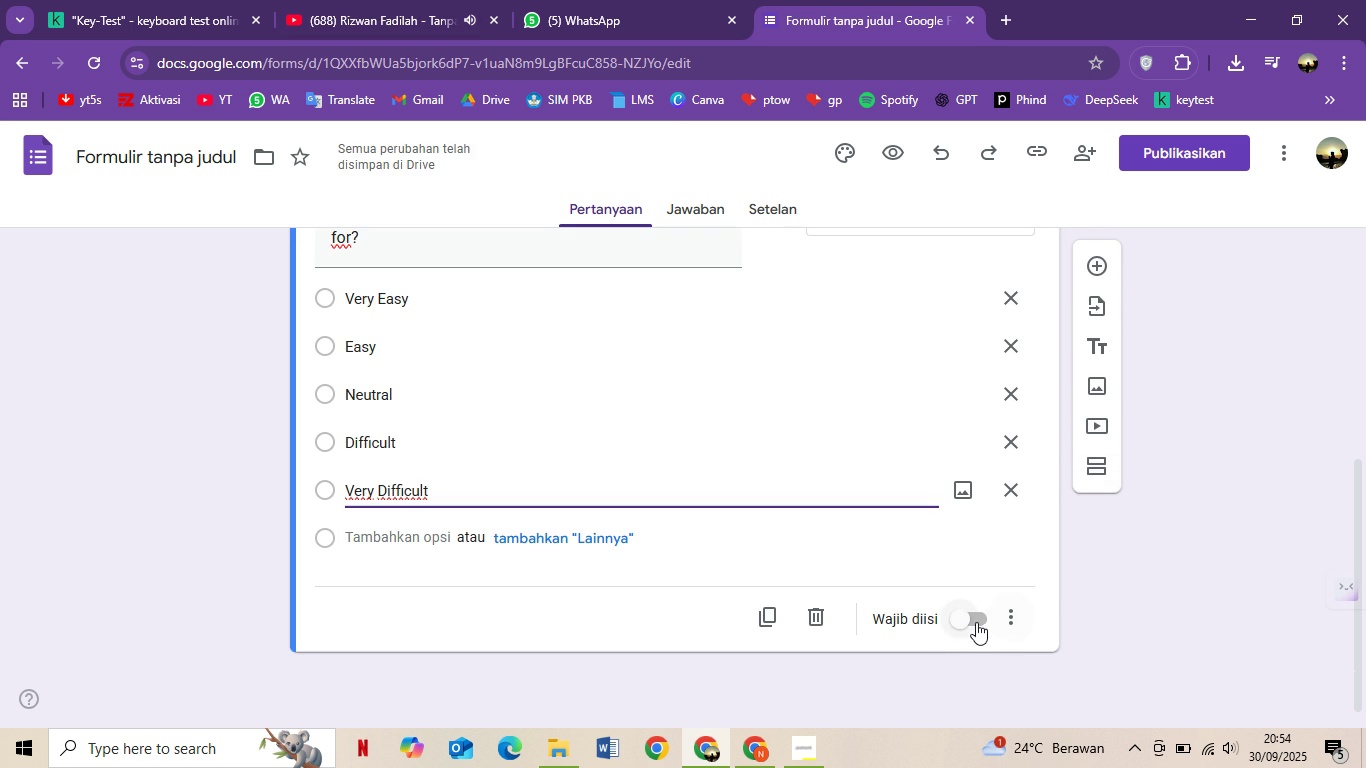 
left_click([976, 622])
 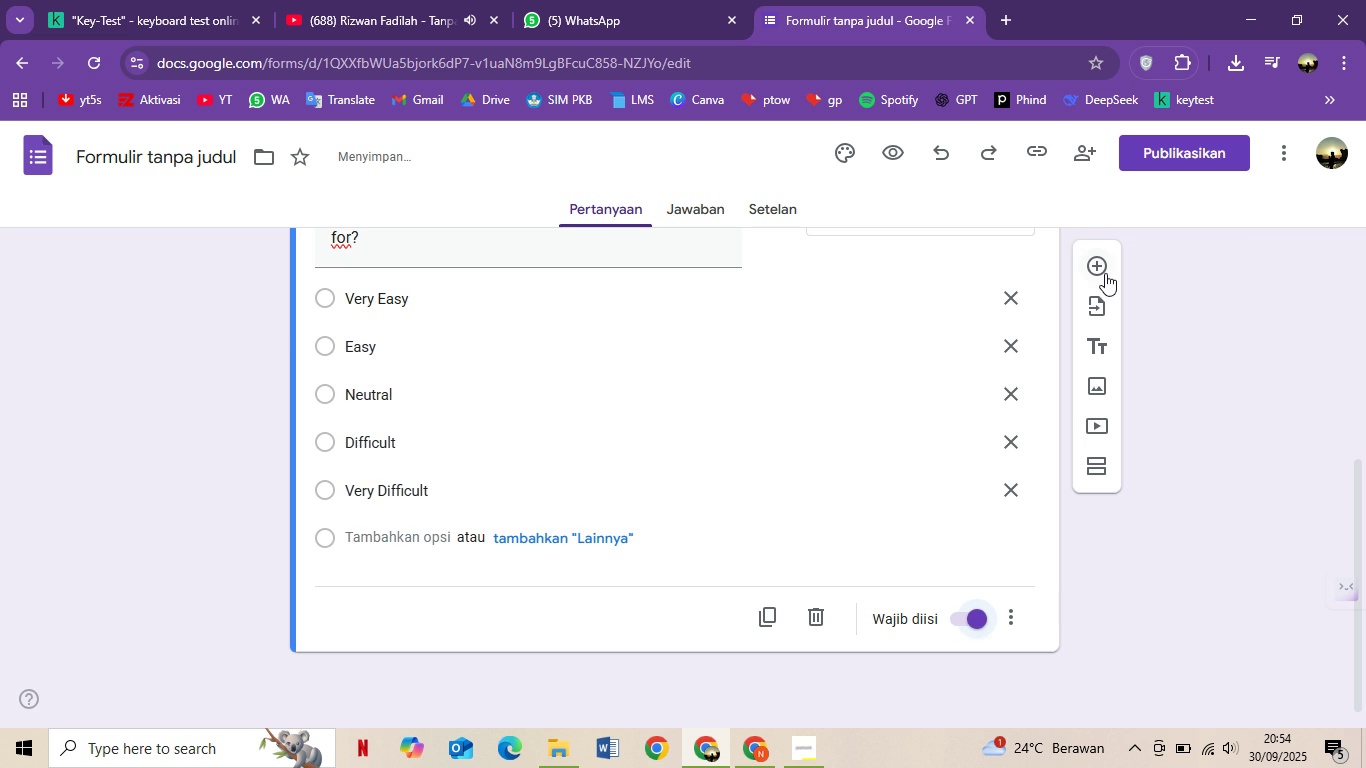 
left_click([1105, 273])
 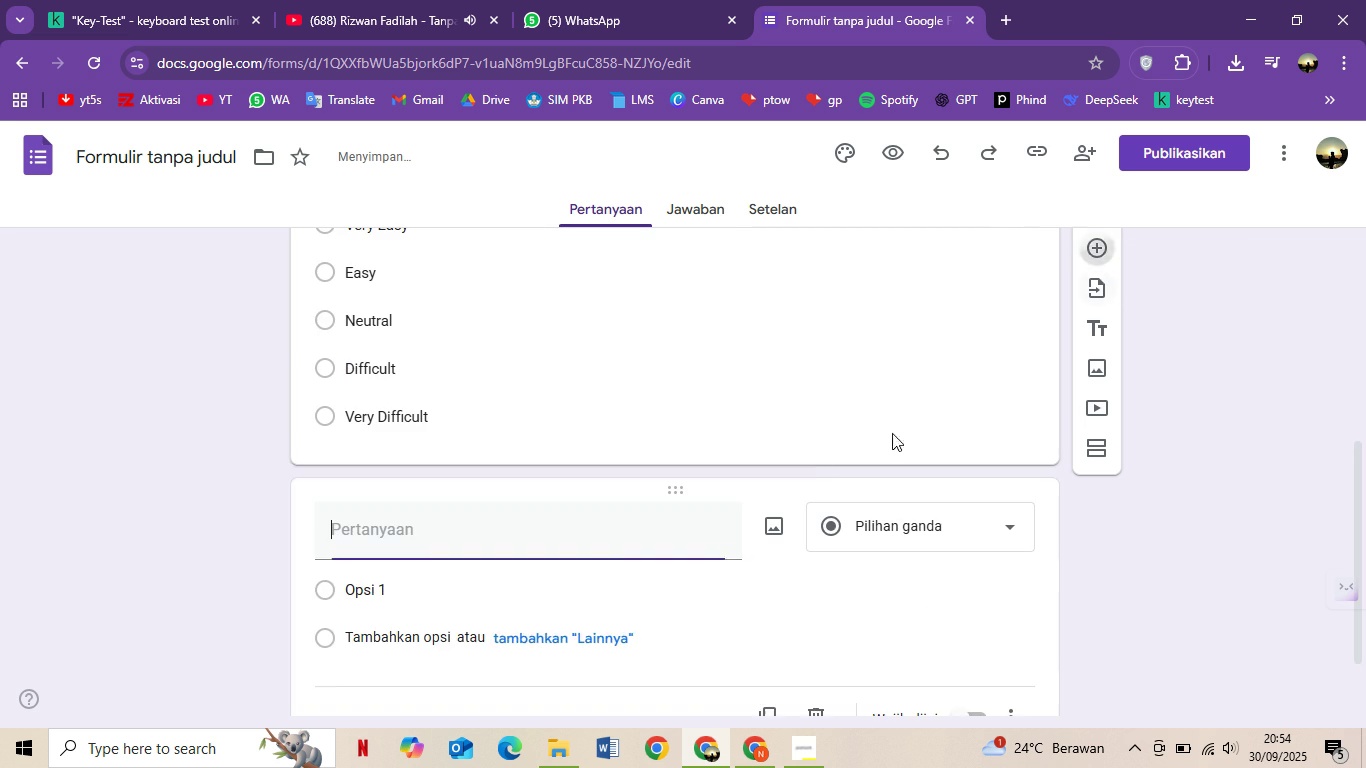 
scroll: coordinate [666, 530], scroll_direction: down, amount: 2.0
 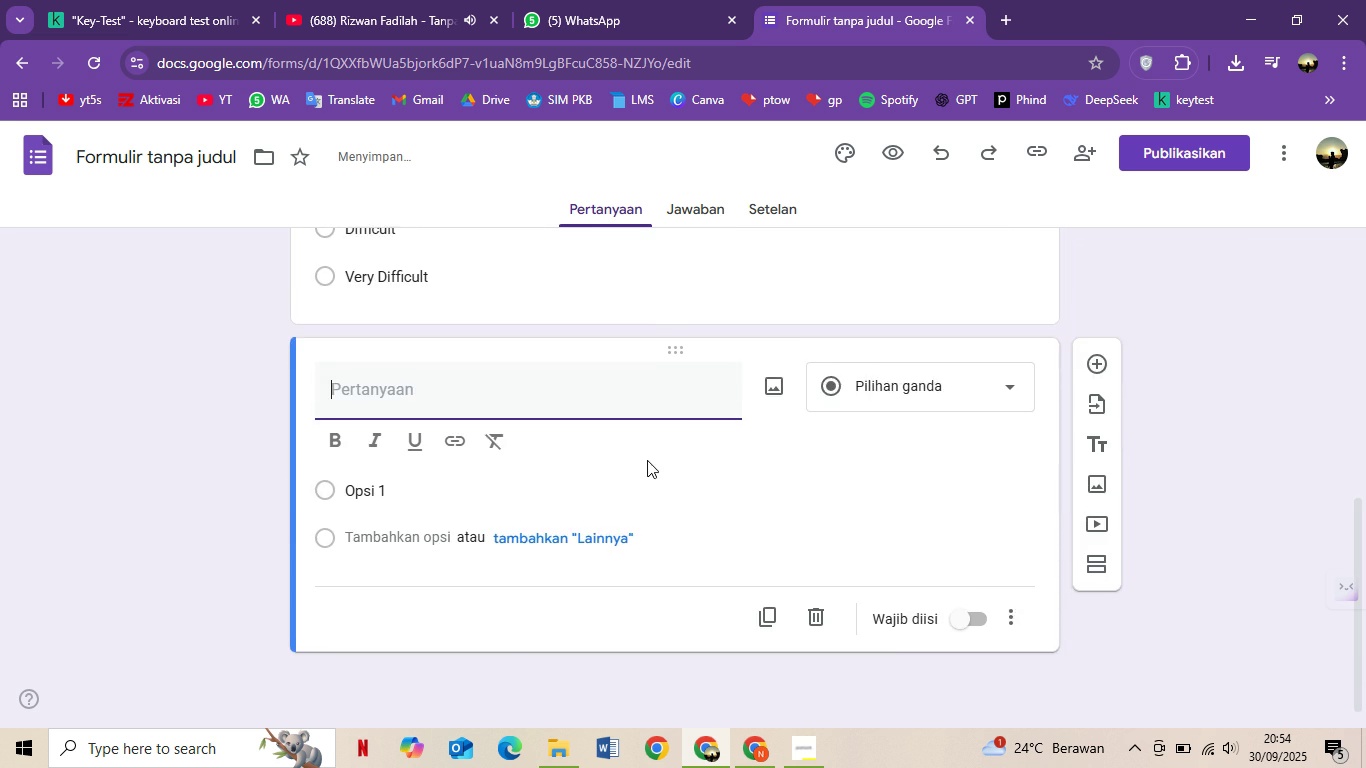 
scroll: coordinate [647, 460], scroll_direction: up, amount: 1.0
 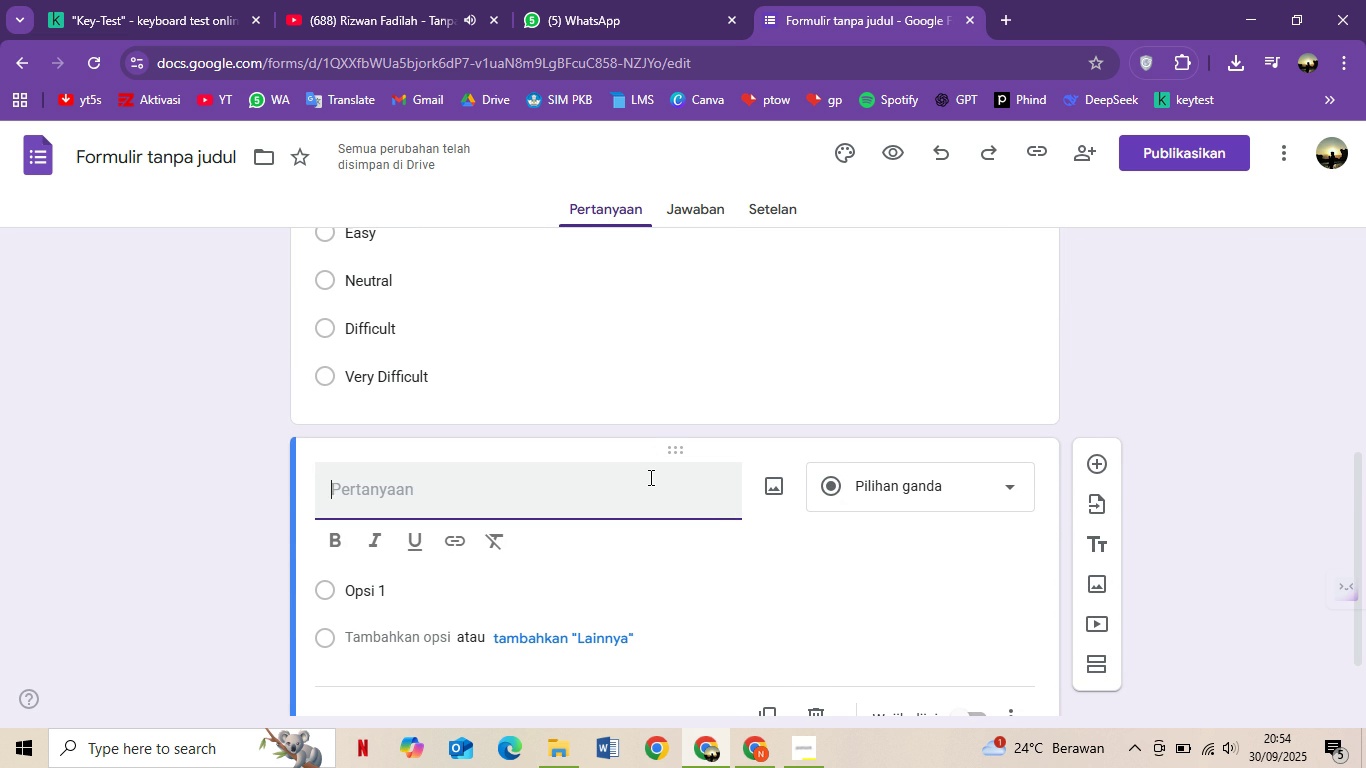 
wait(8.54)
 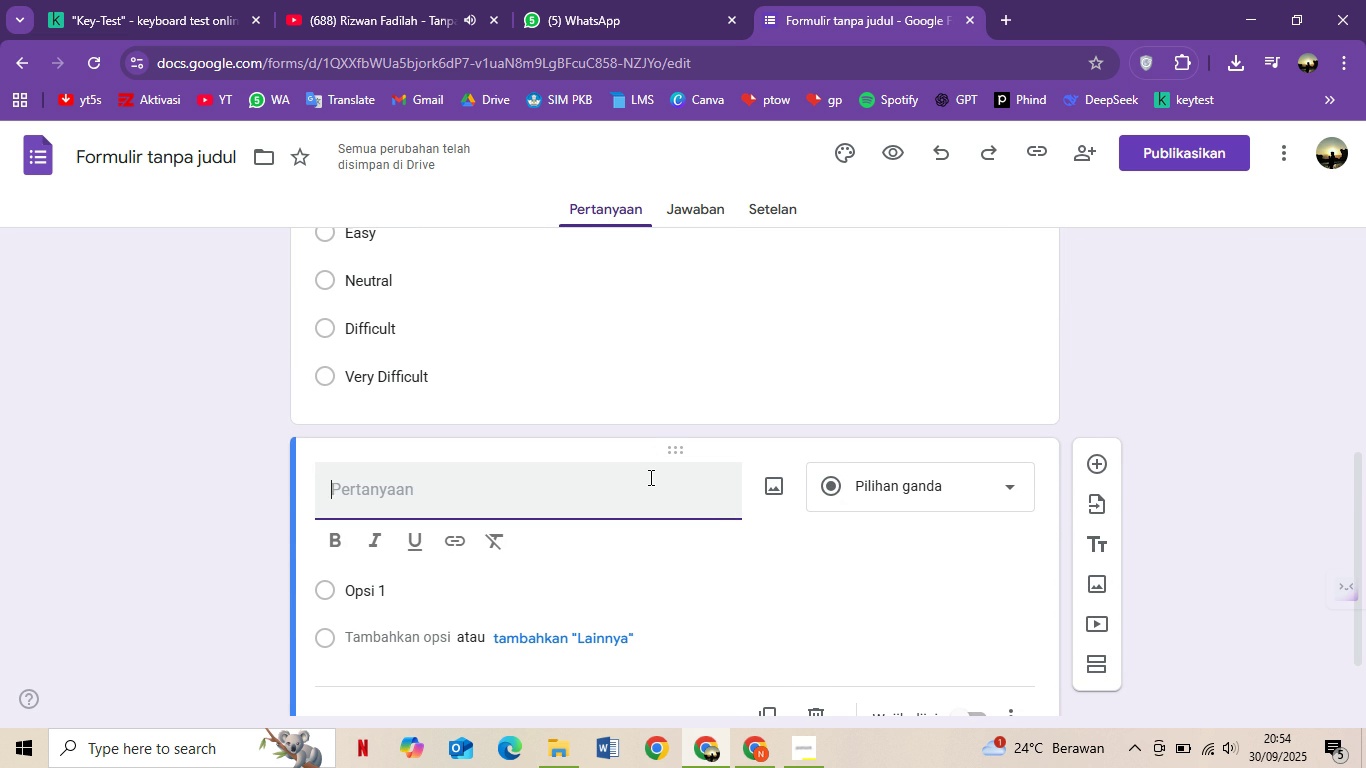 
type(Would you recc)
key(Backspace)
type(ommend)
 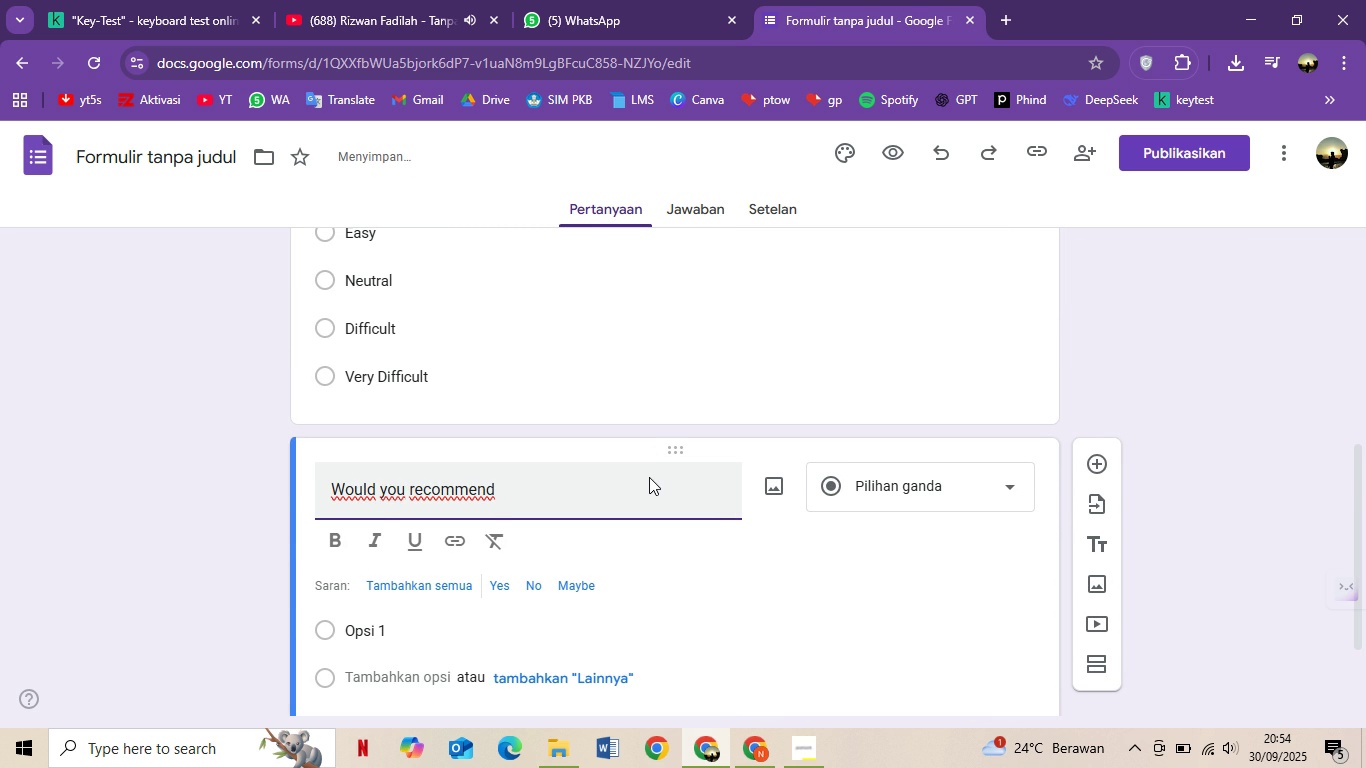 
type( our store to a friend or family member?)
 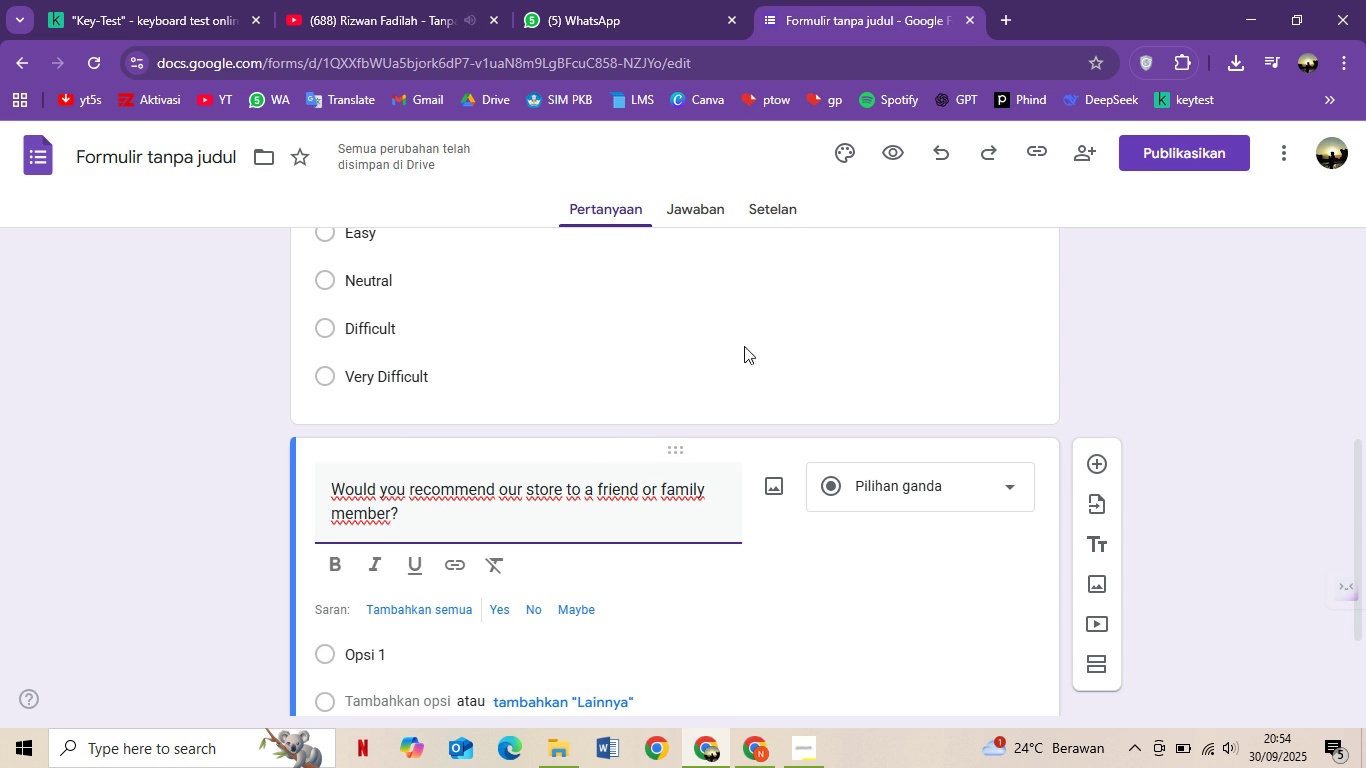 
left_click([986, 474])
 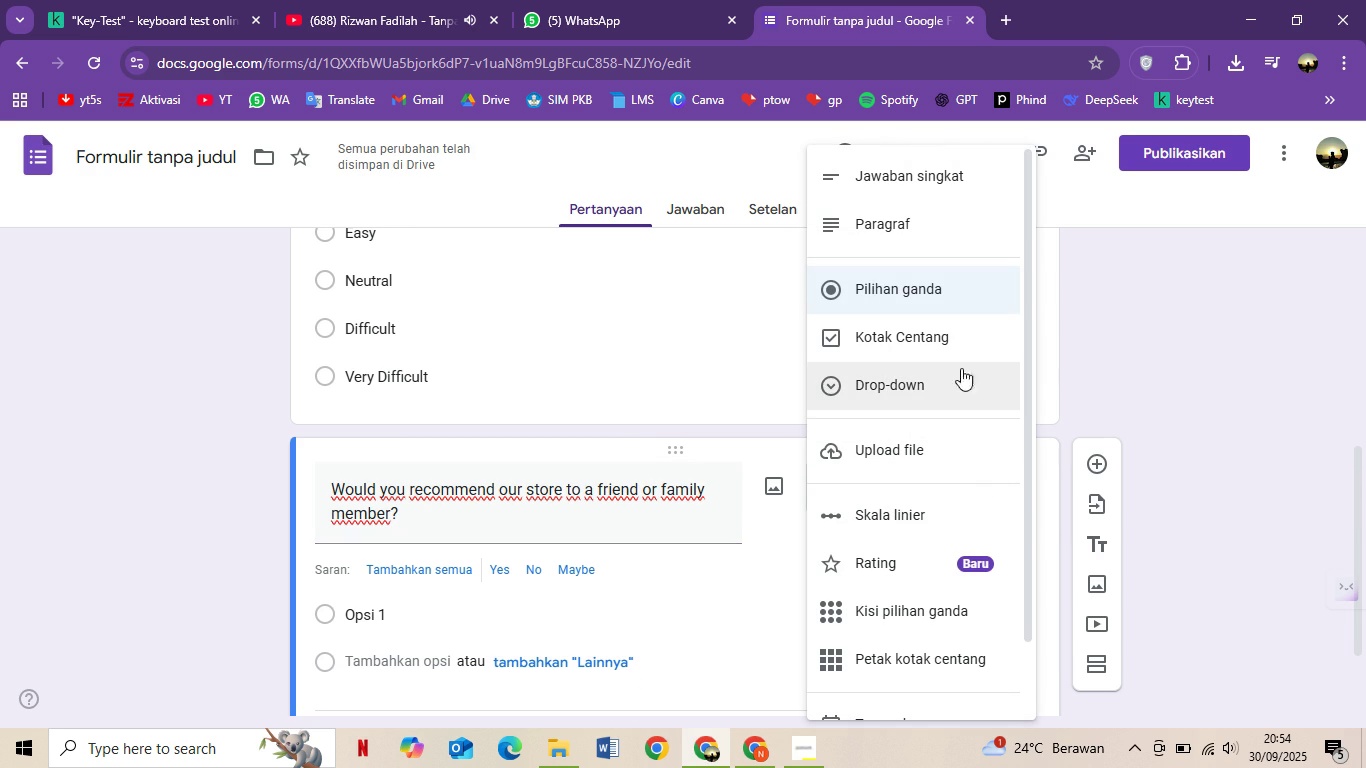 
left_click([948, 301])
 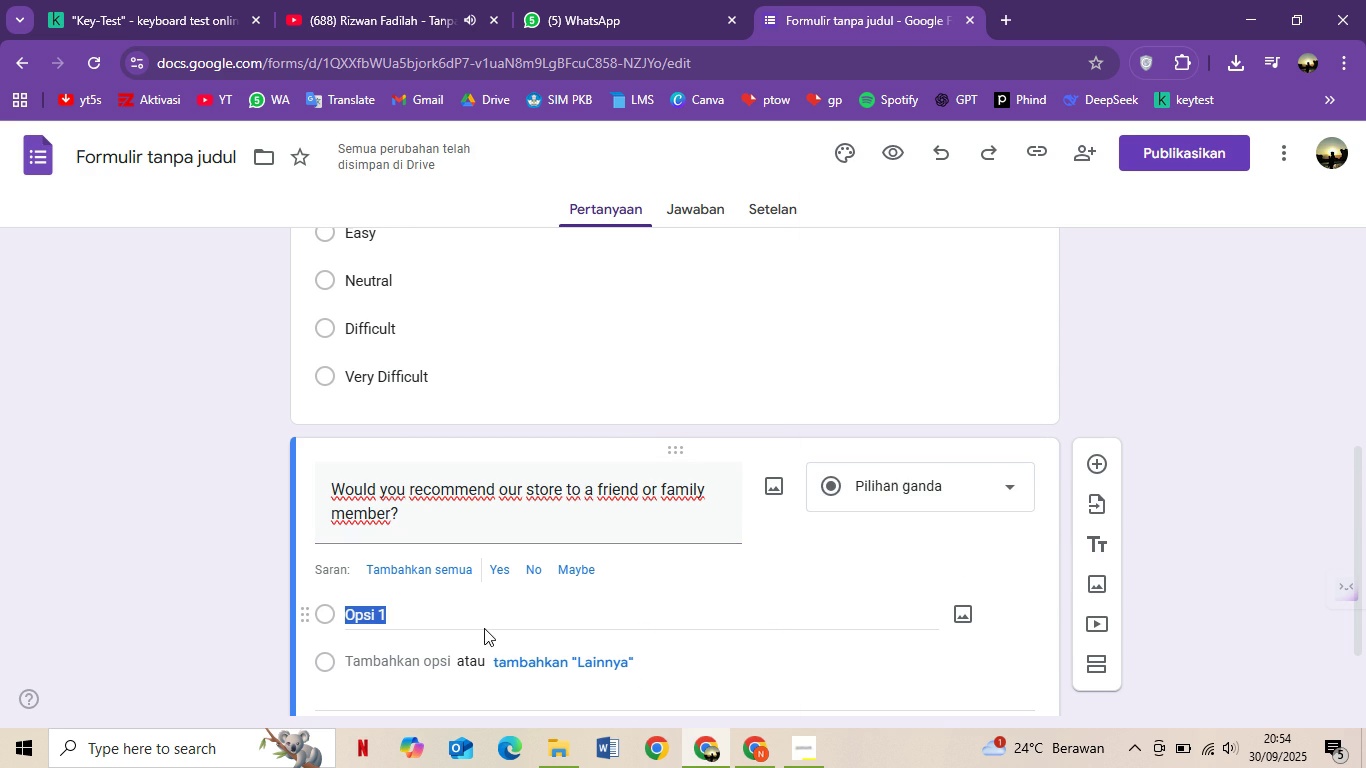 
left_click([484, 628])
 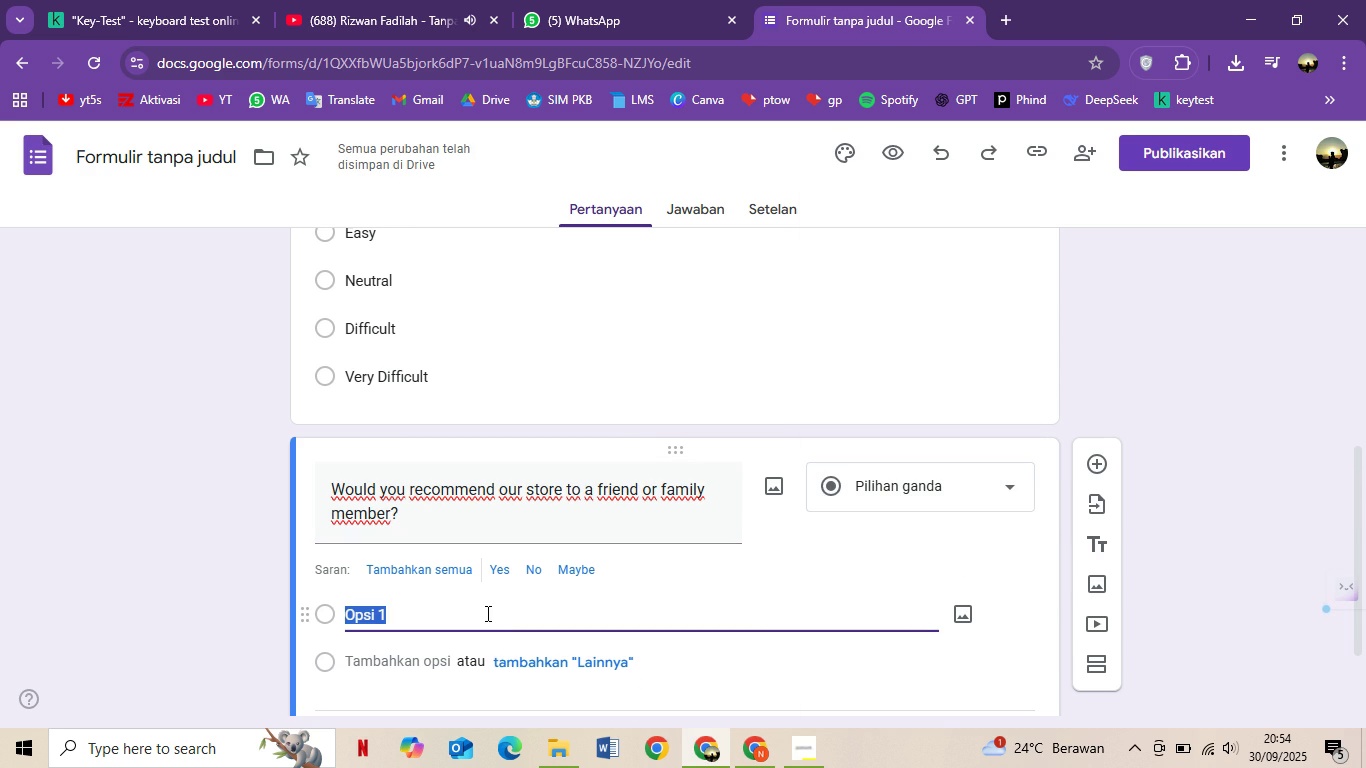 
type(Yes)
 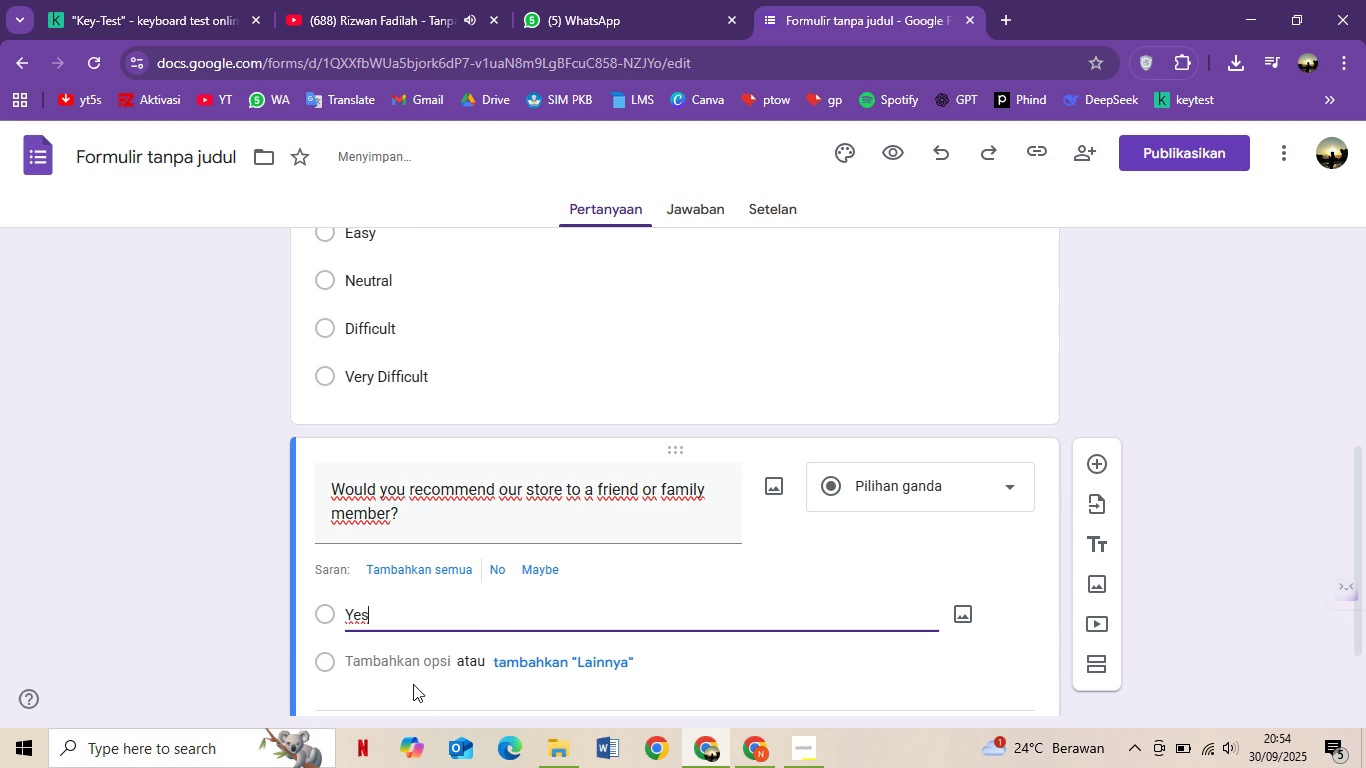 
left_click([414, 663])
 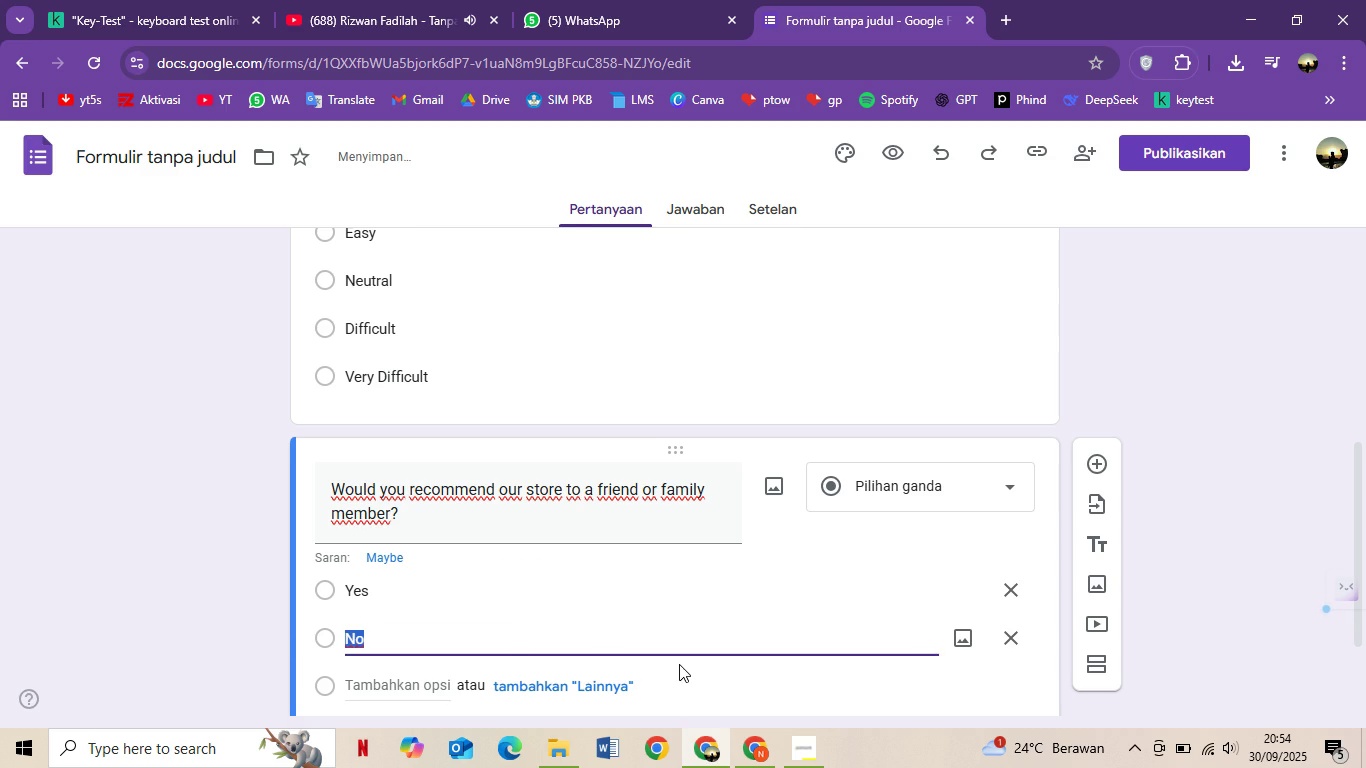 
left_click([684, 664])
 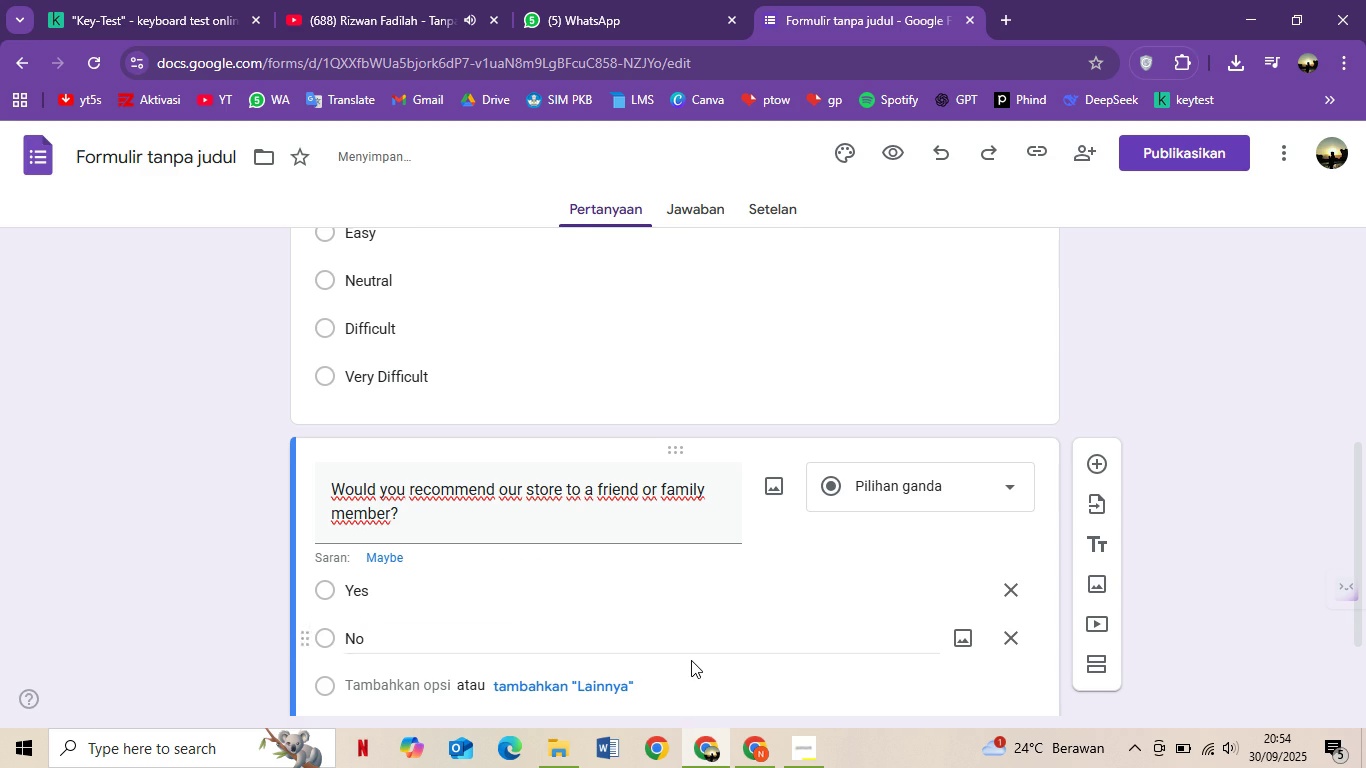 
scroll: coordinate [693, 660], scroll_direction: down, amount: 3.0
 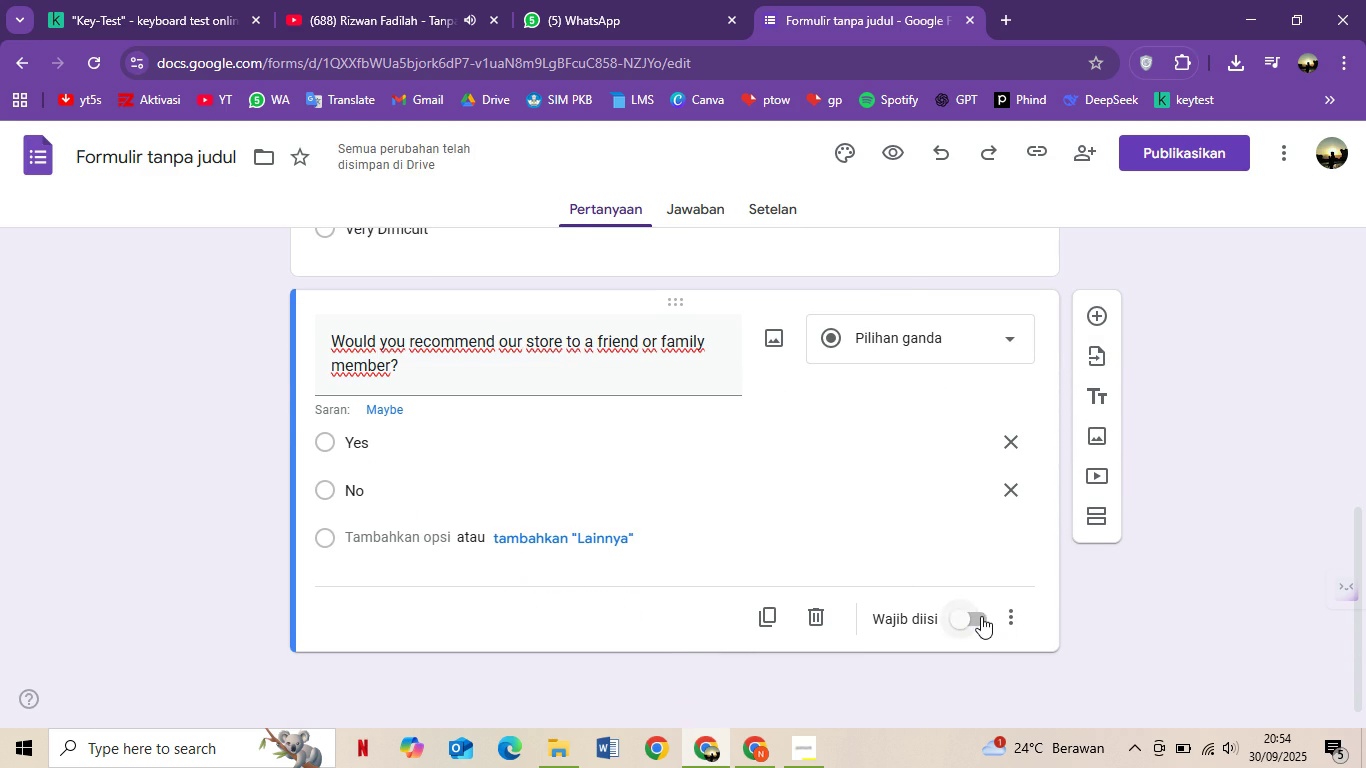 
left_click([981, 616])
 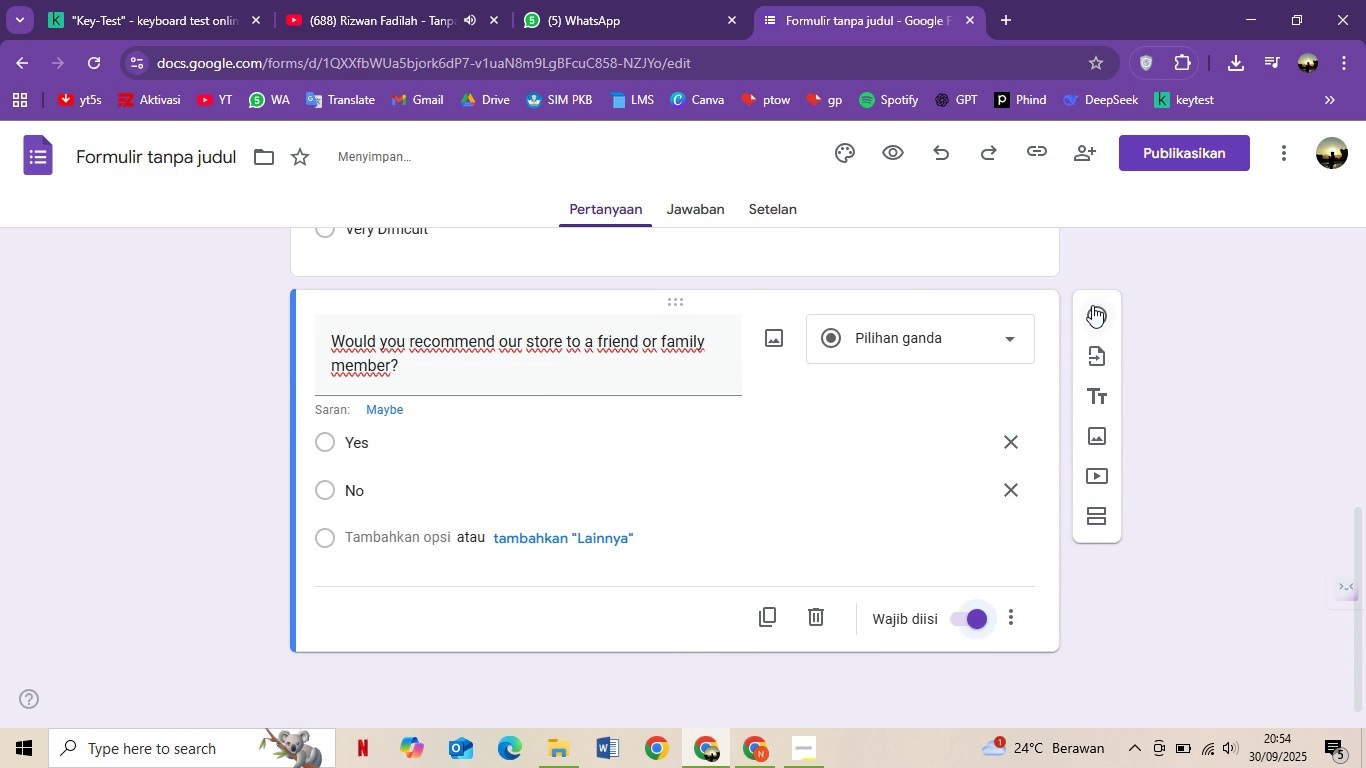 
left_click([1092, 305])